 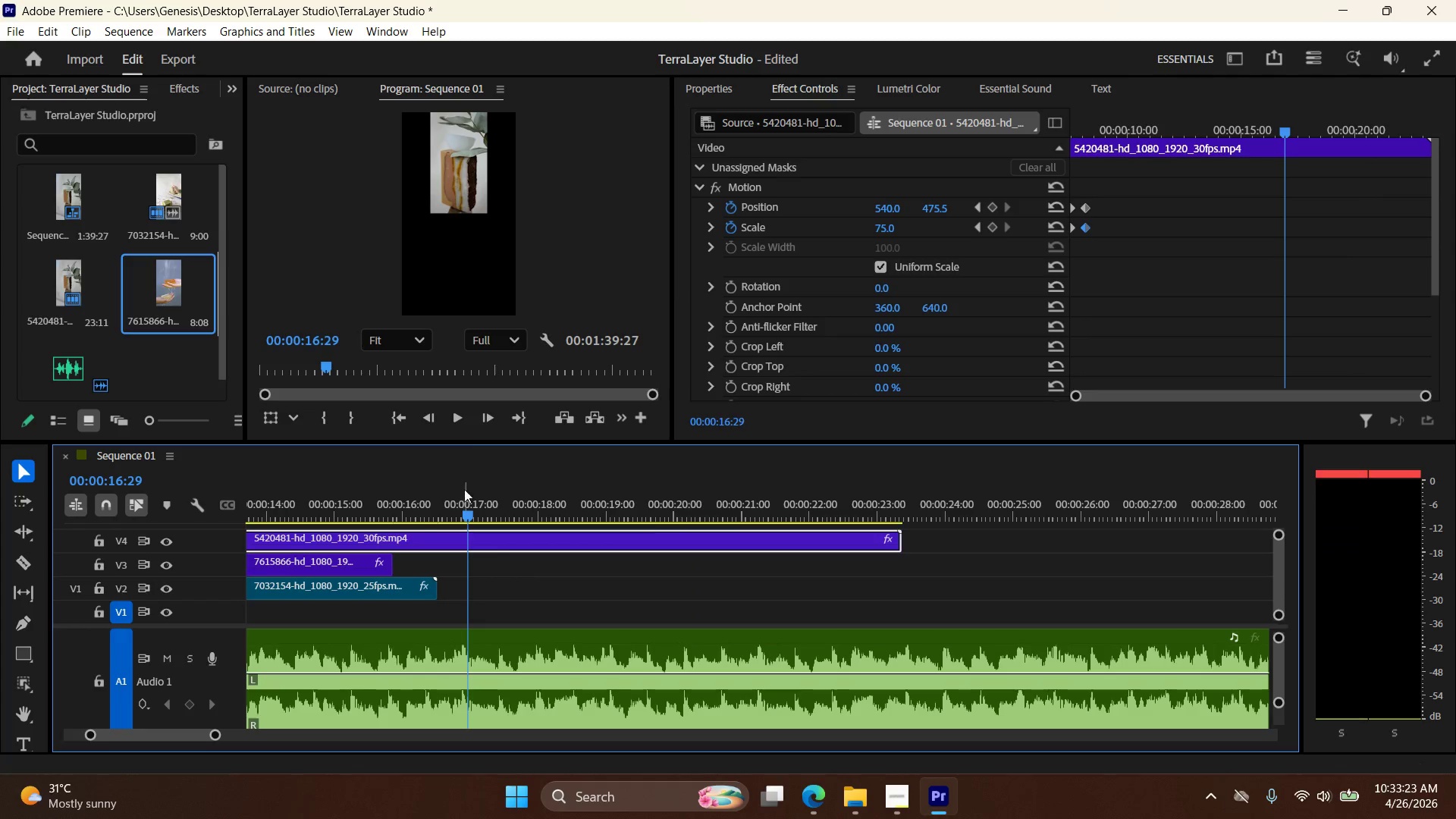 
left_click([397, 409])
 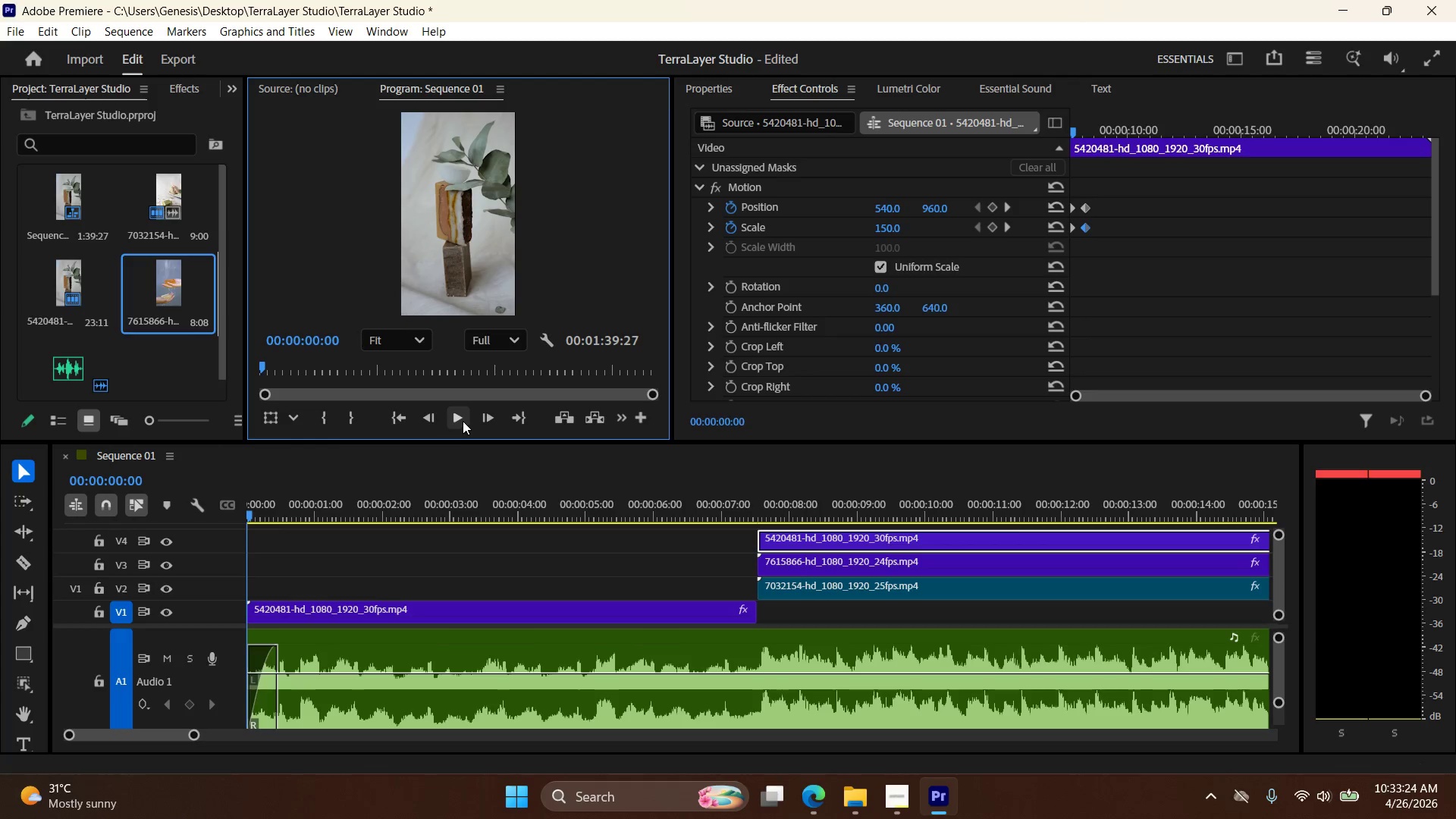 
left_click([460, 419])
 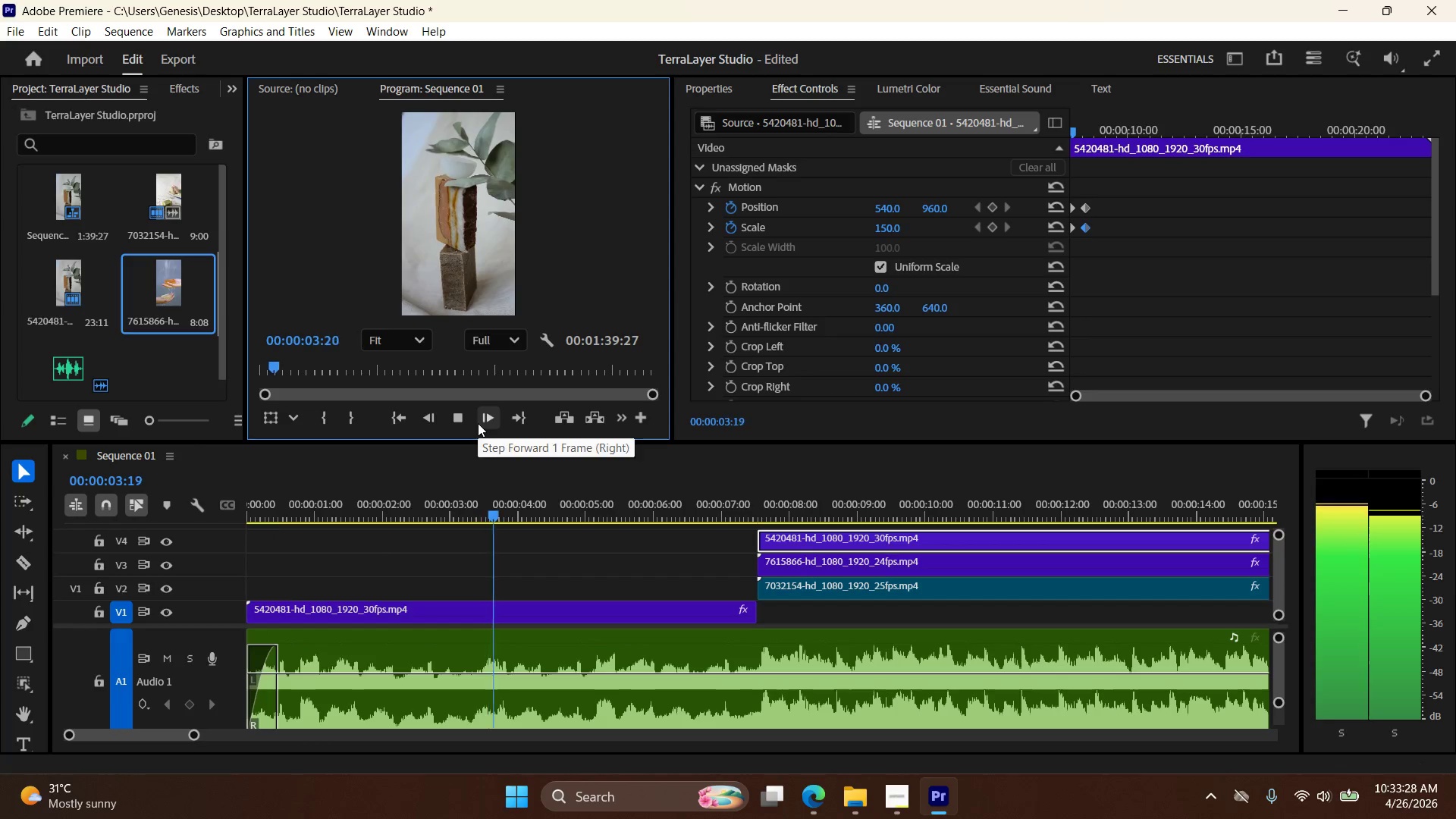 
wait(8.84)
 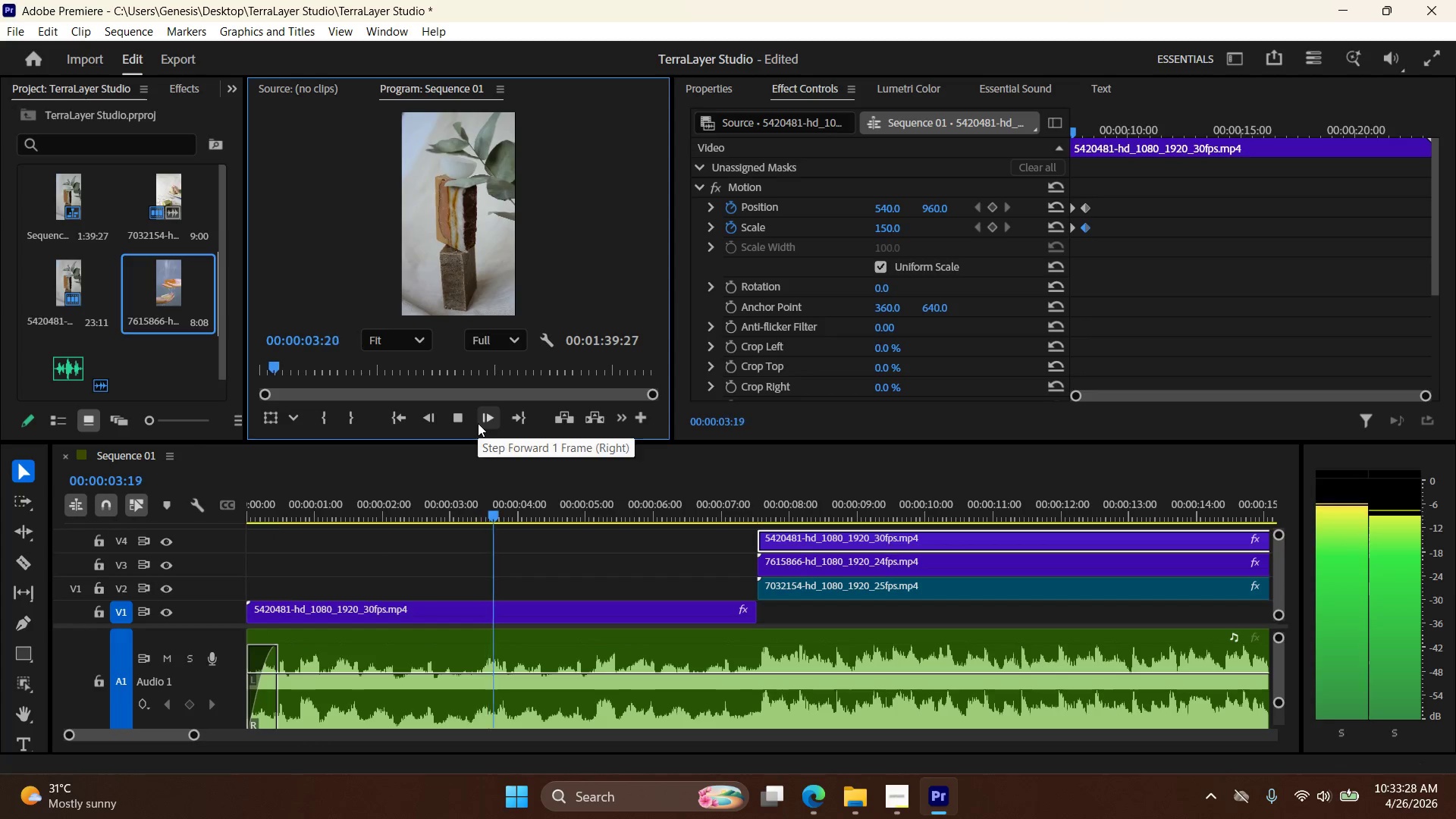 
left_click([462, 421])
 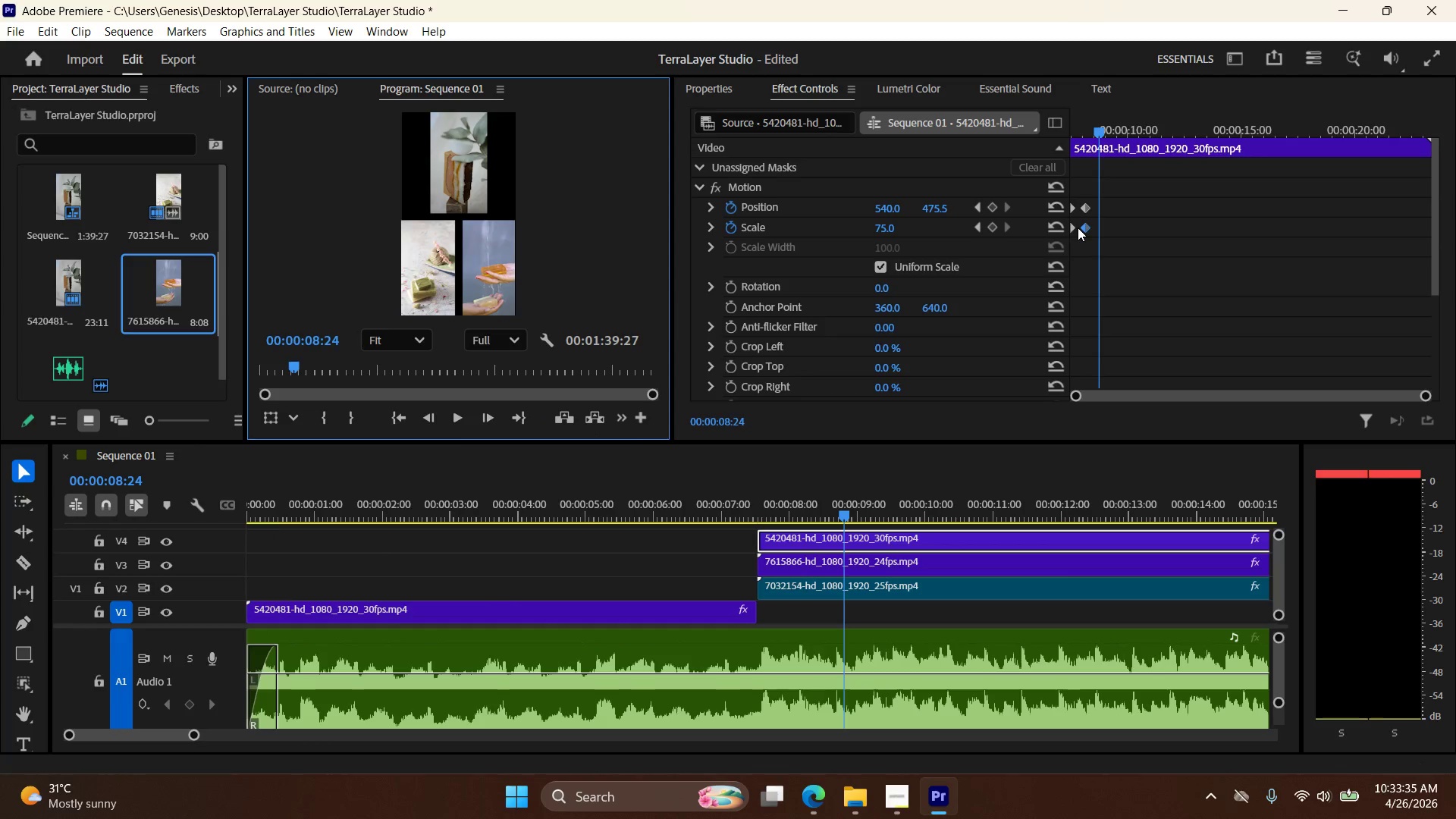 
left_click([1075, 227])
 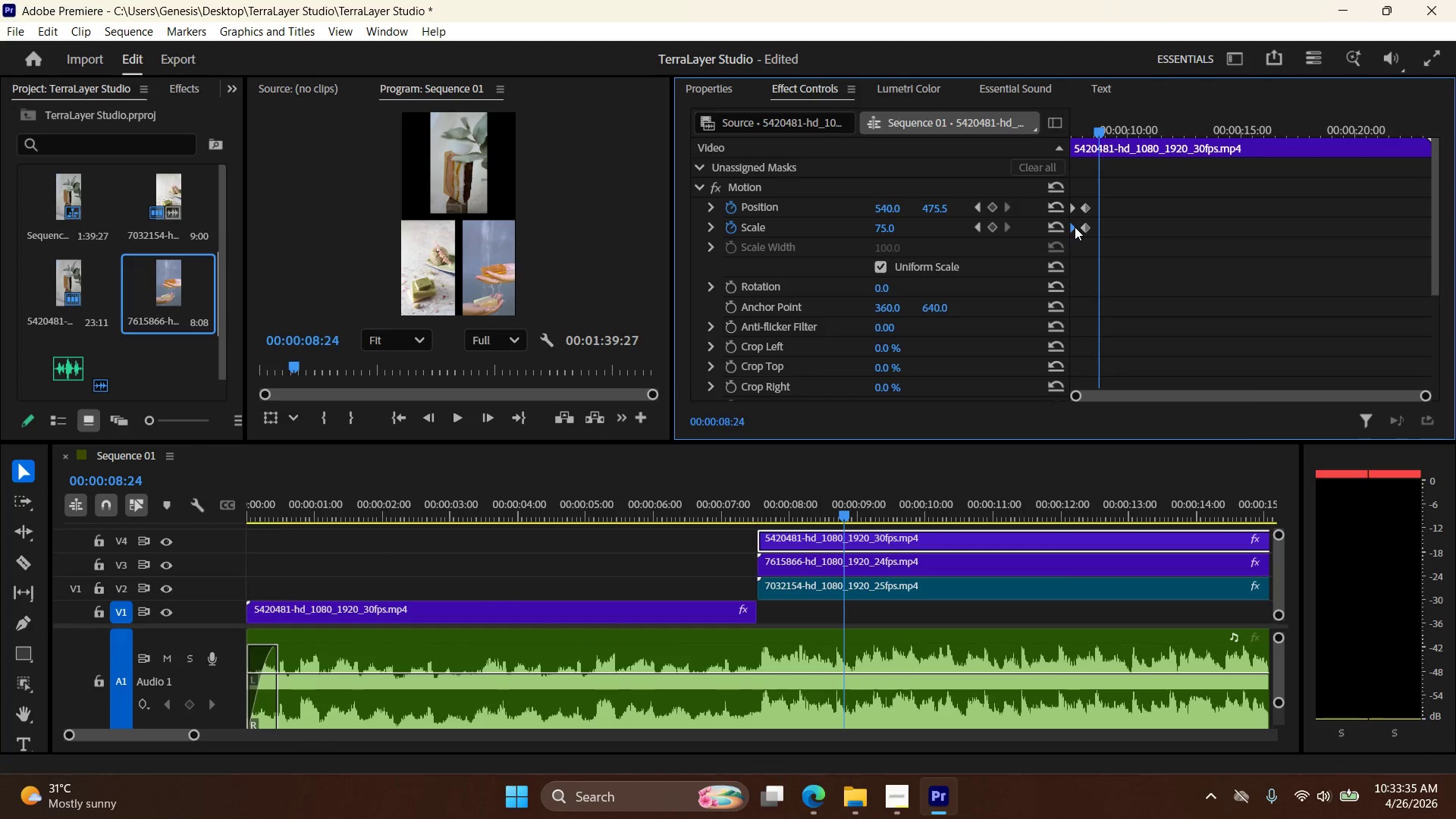 
right_click([1075, 227])
 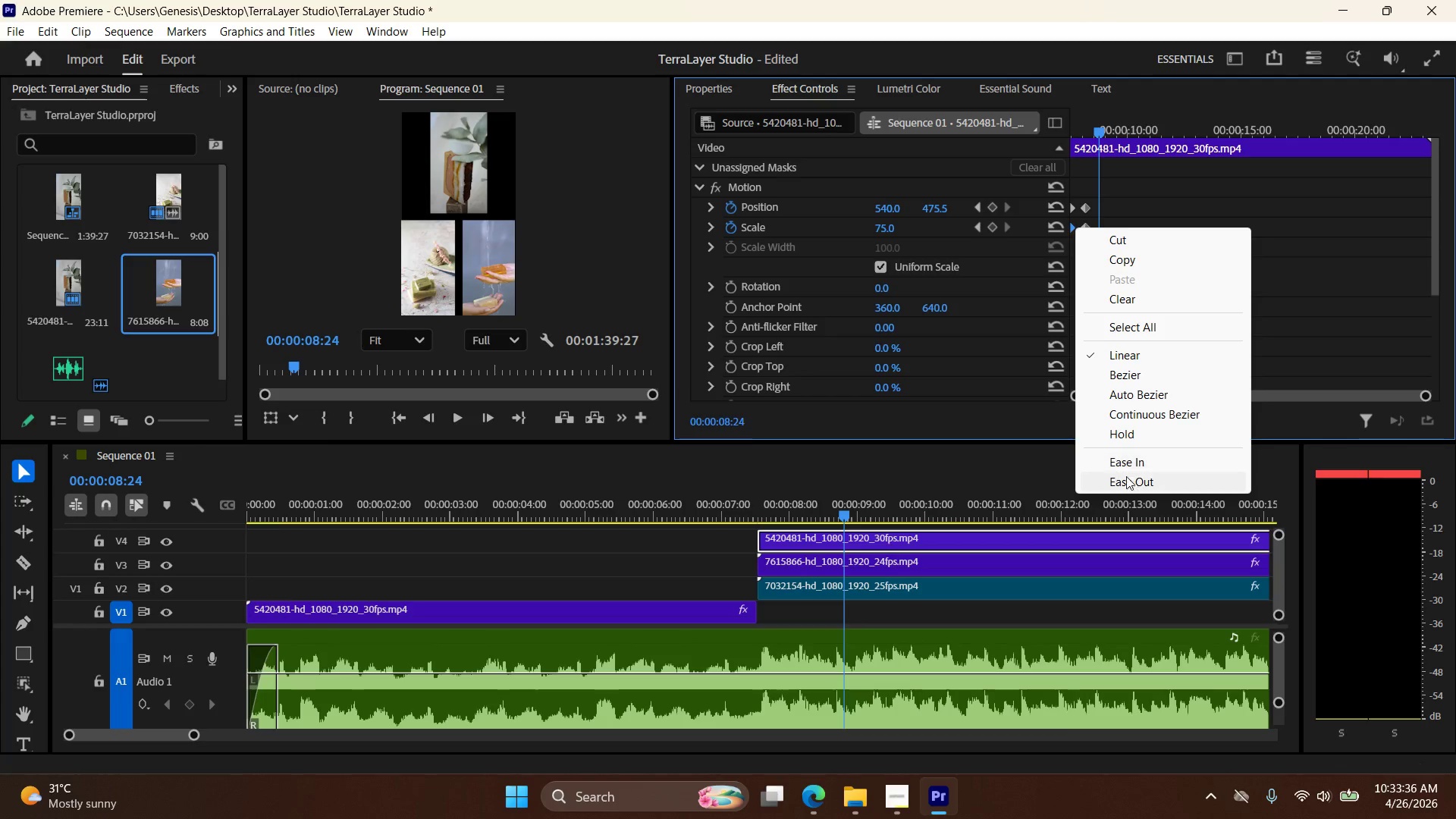 
left_click([1128, 478])
 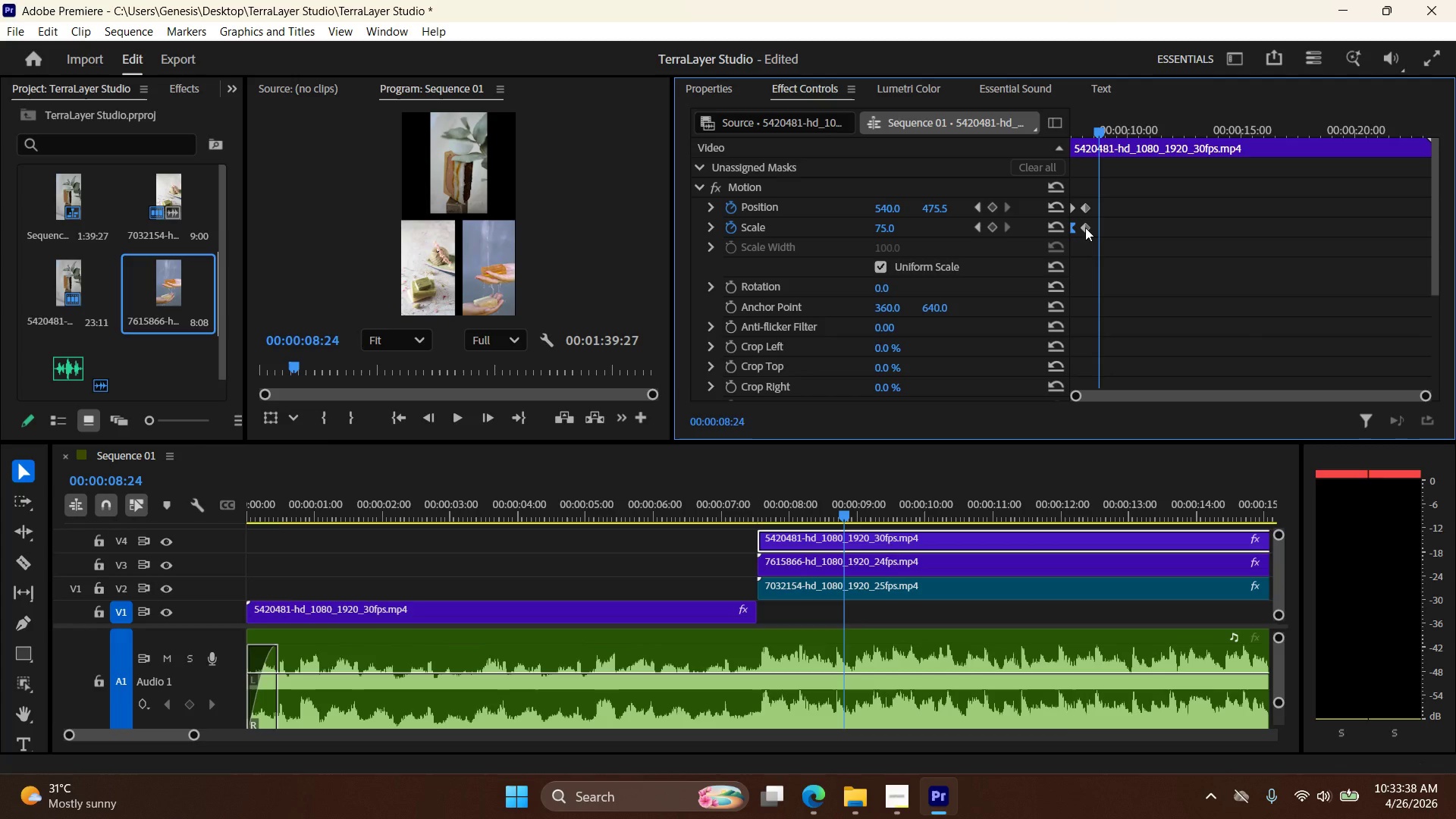 
key(Control+Z)
 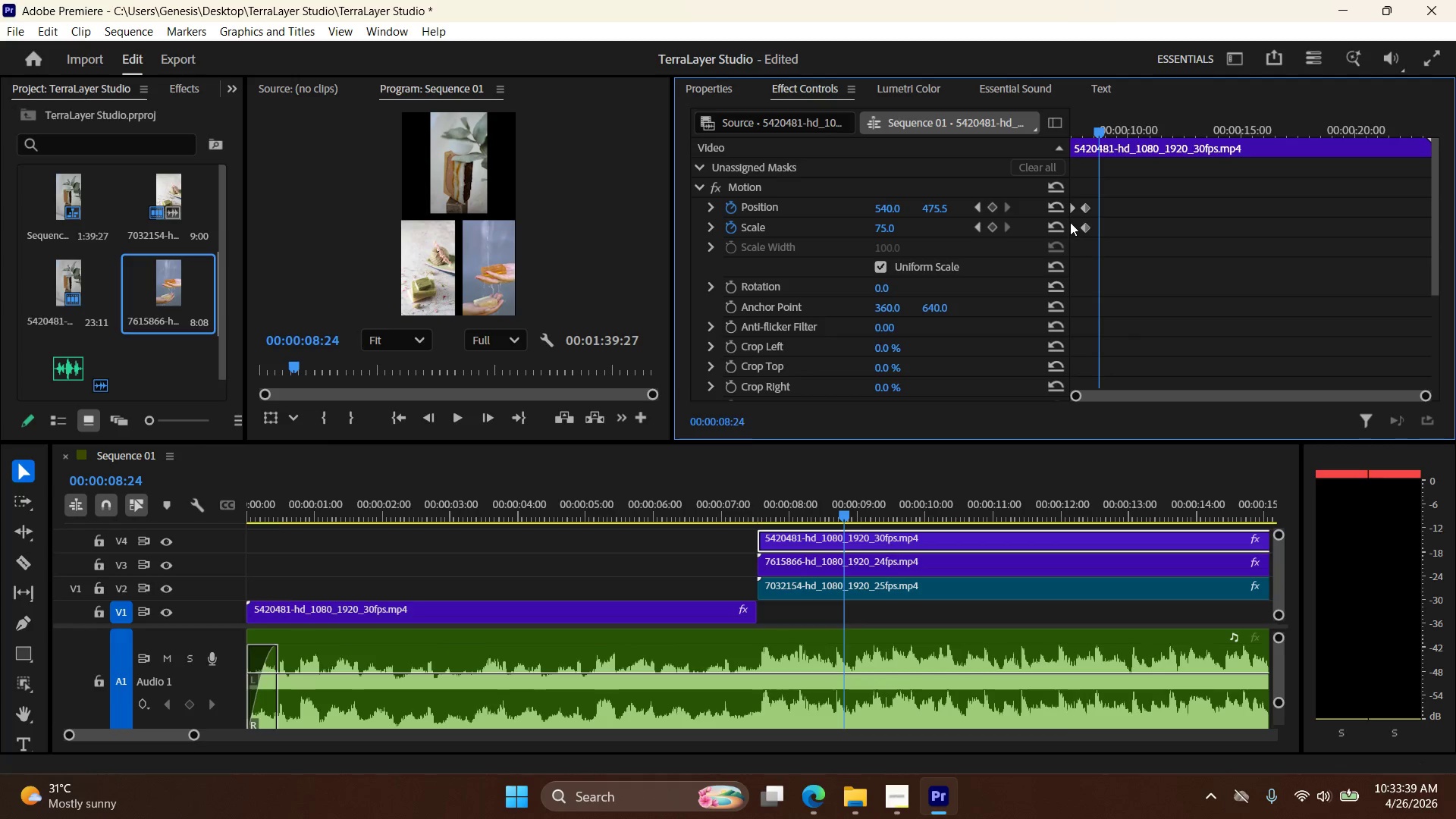 
right_click([1071, 225])
 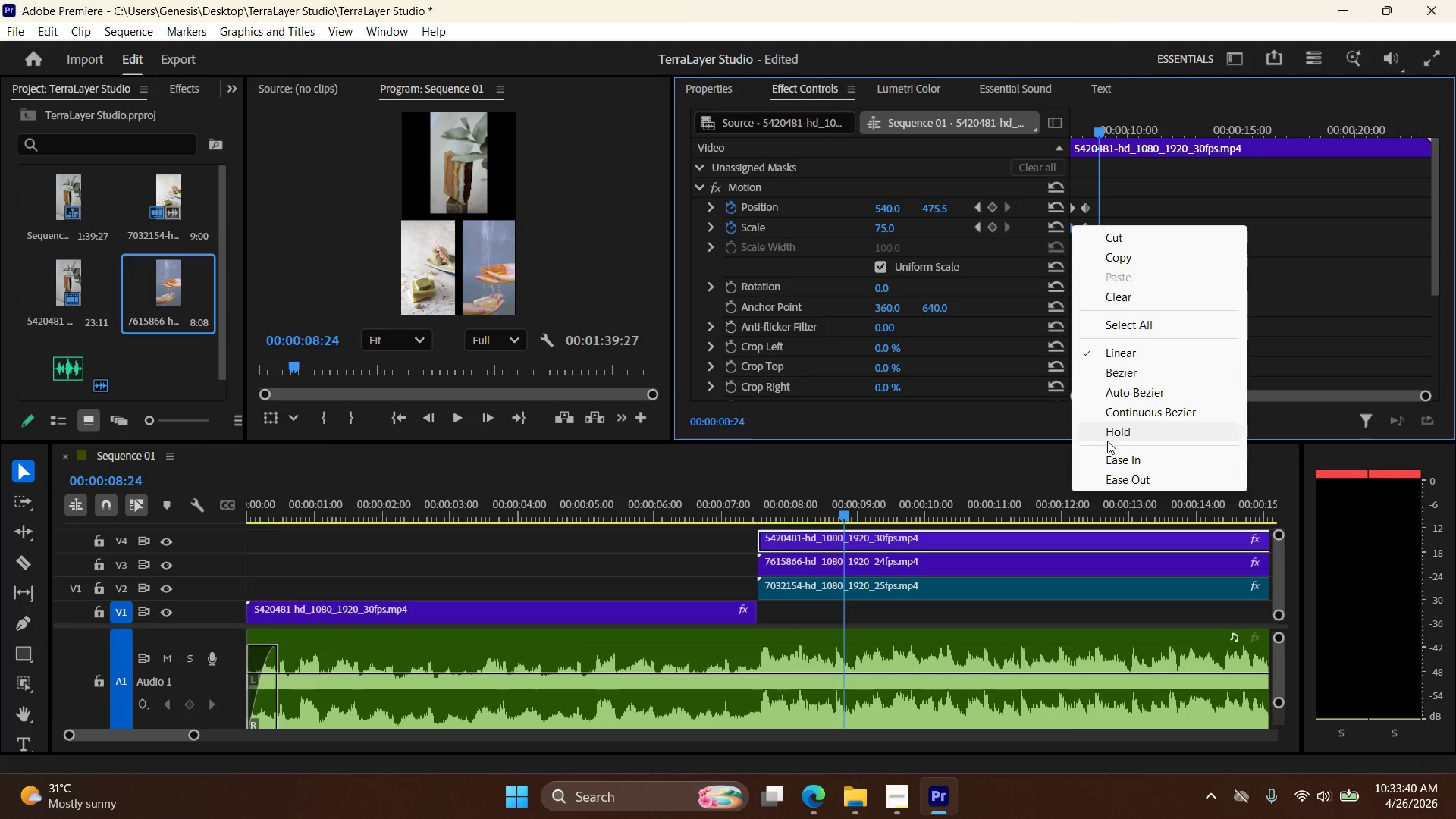 
left_click([1116, 462])
 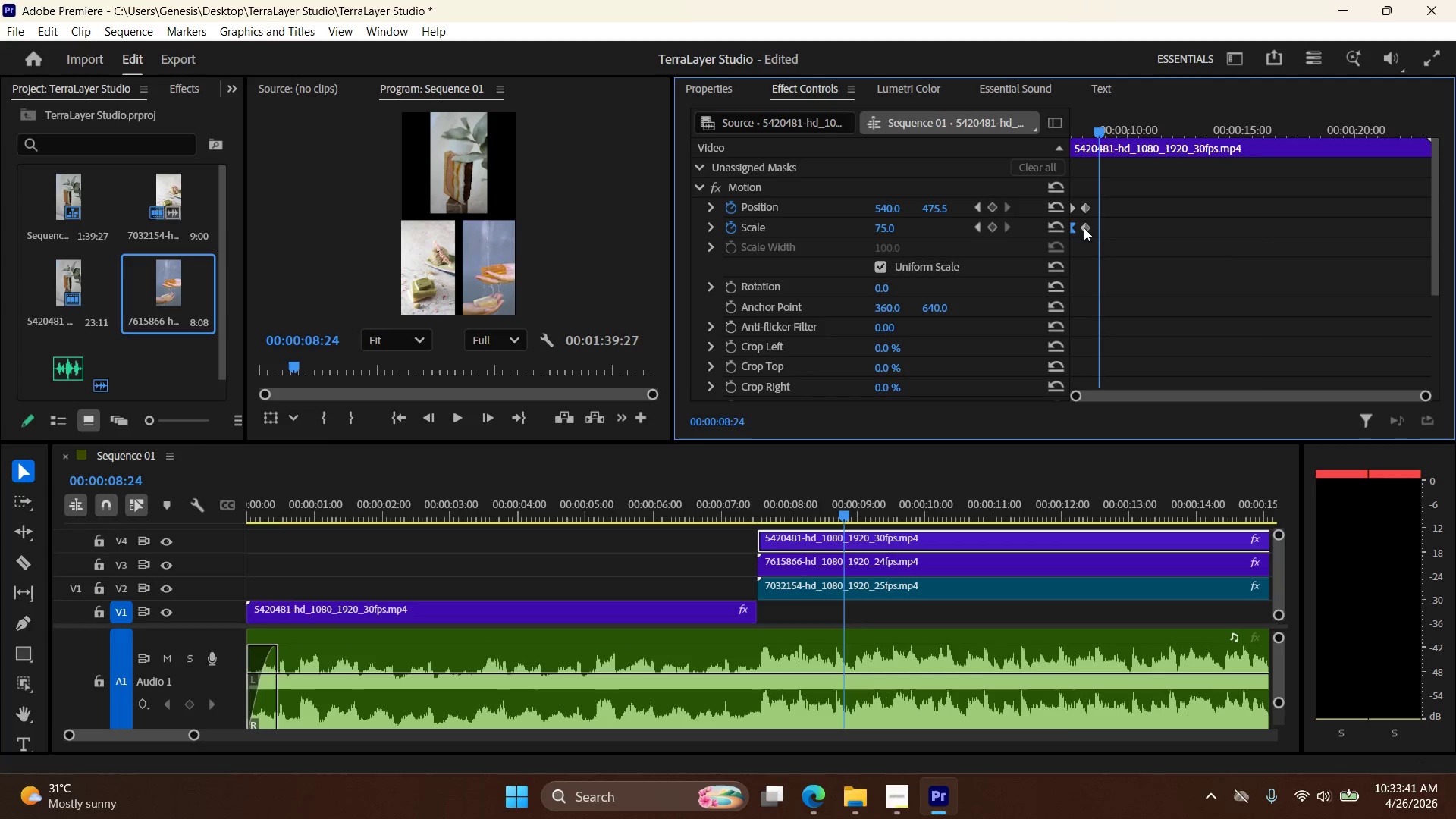 
right_click([1083, 221])
 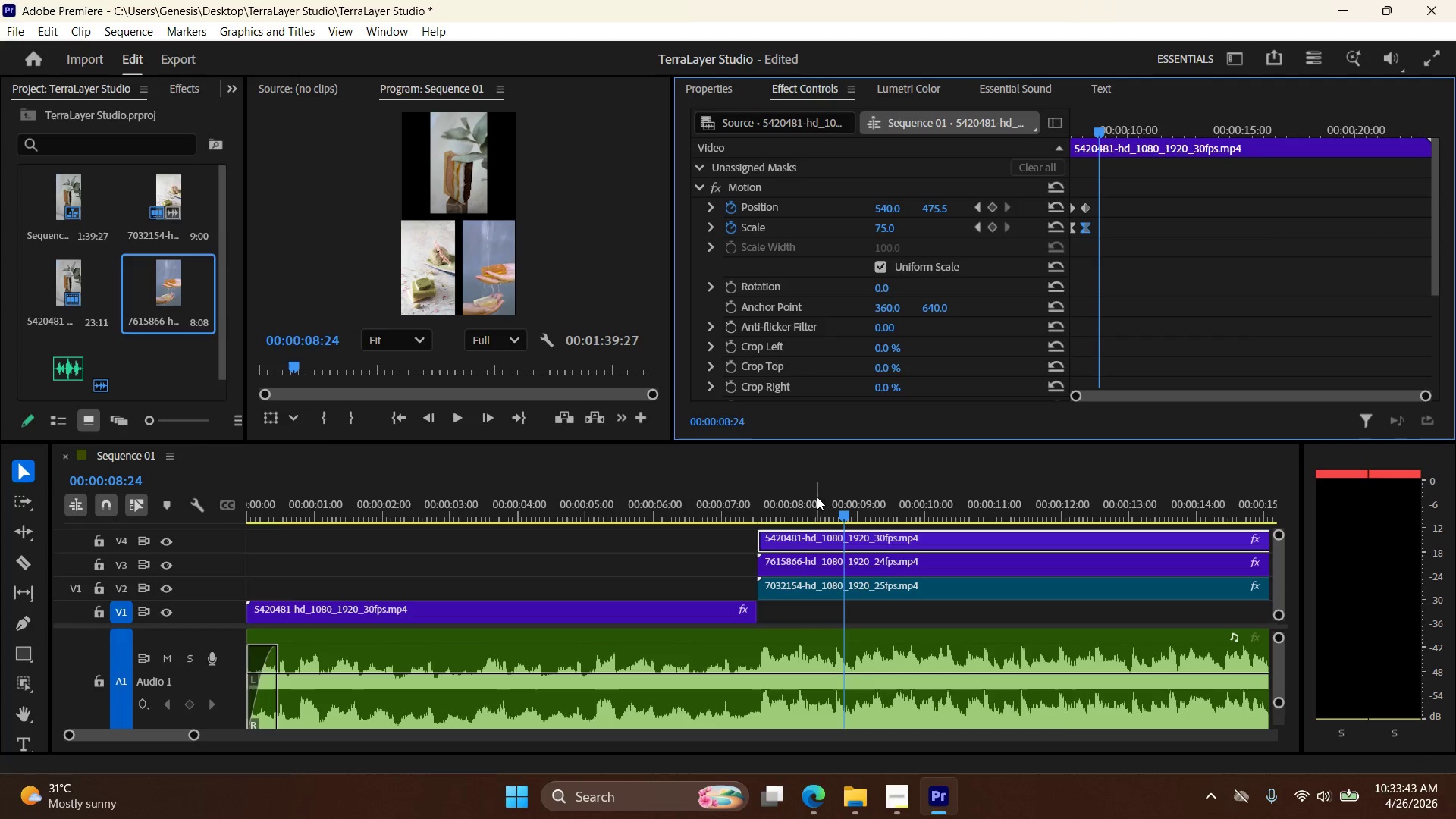 
left_click_drag(start_coordinate=[844, 510], to_coordinate=[588, 504])
 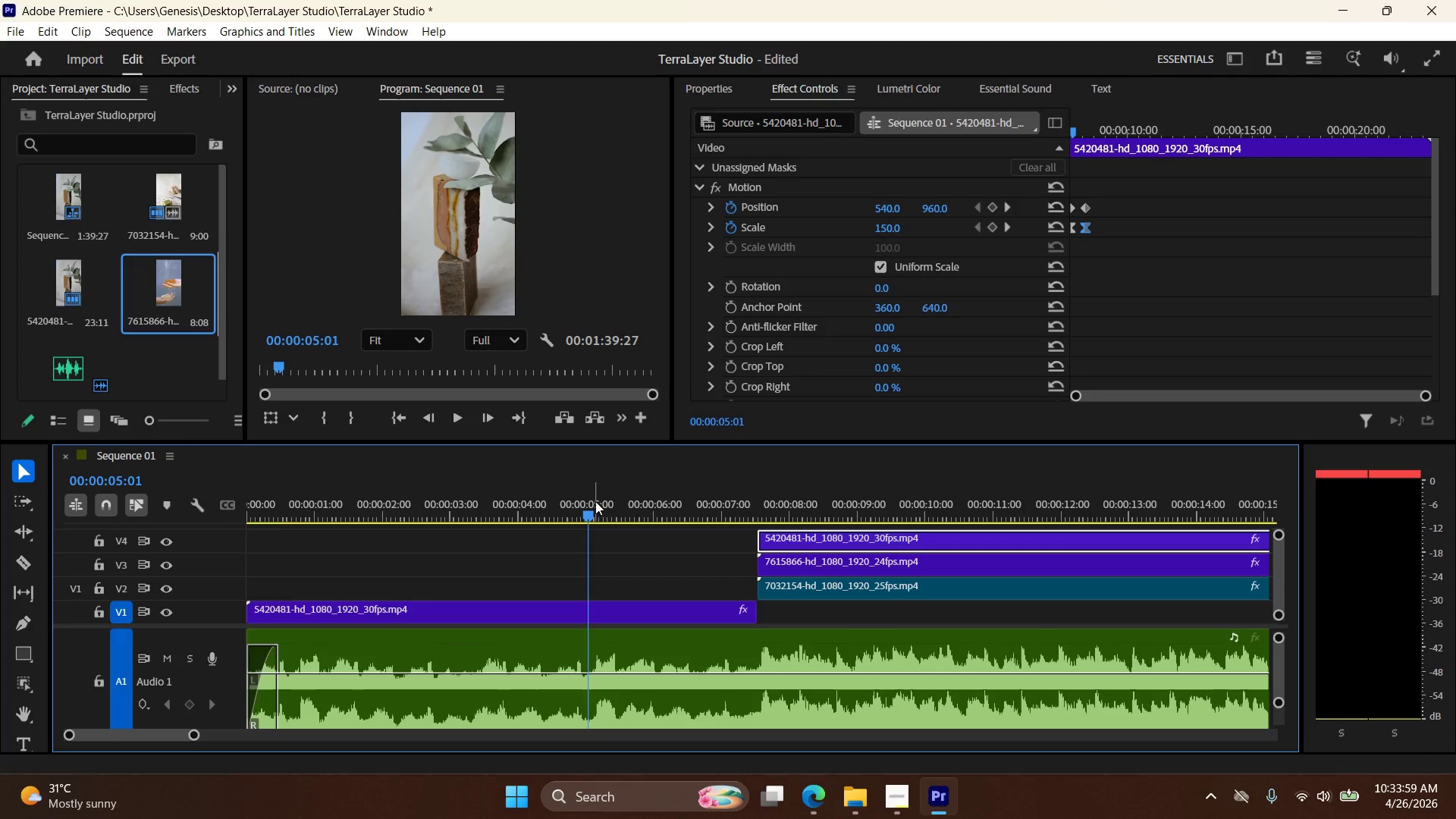 
wait(18.31)
 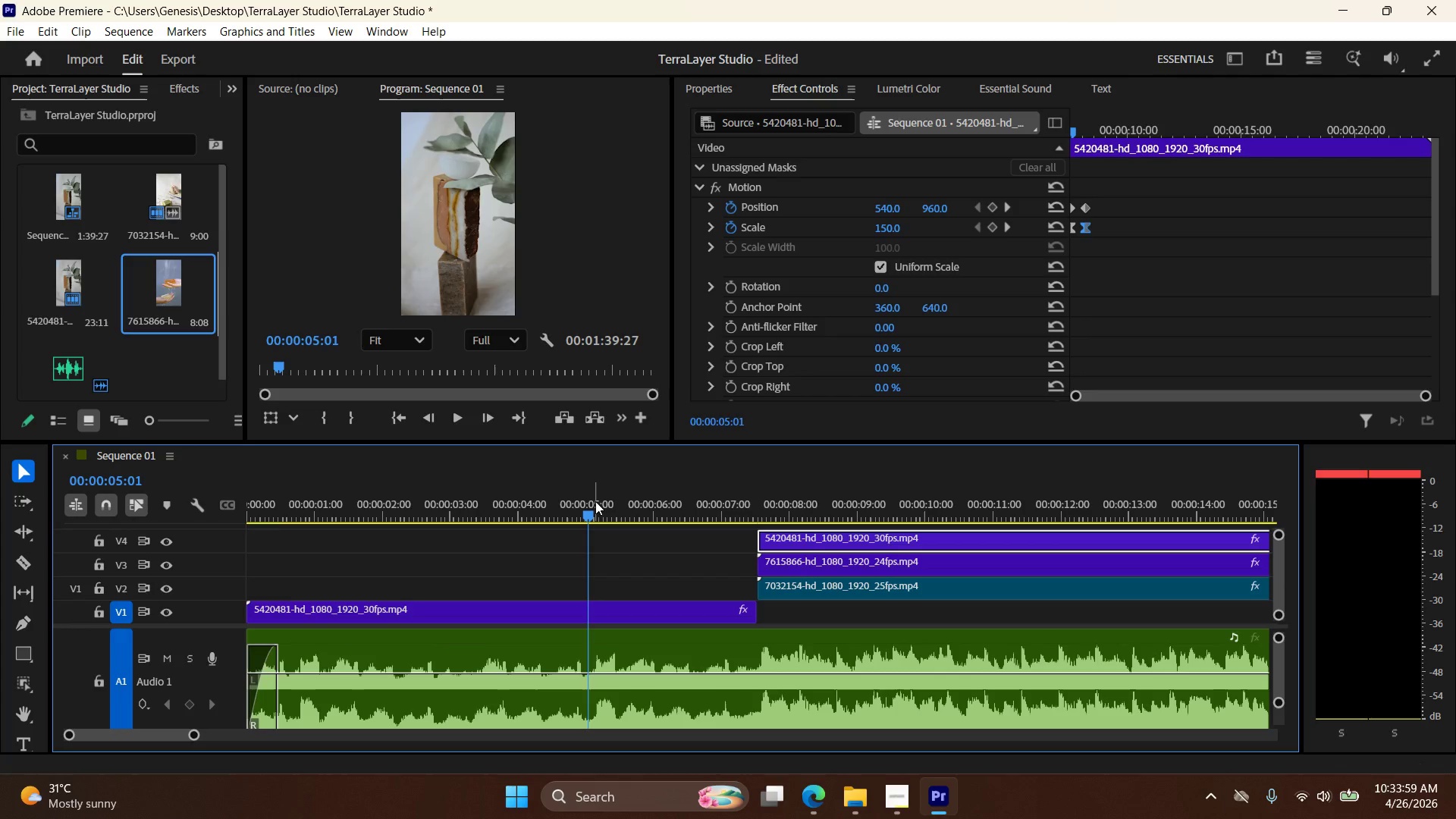 
left_click([469, 615])
 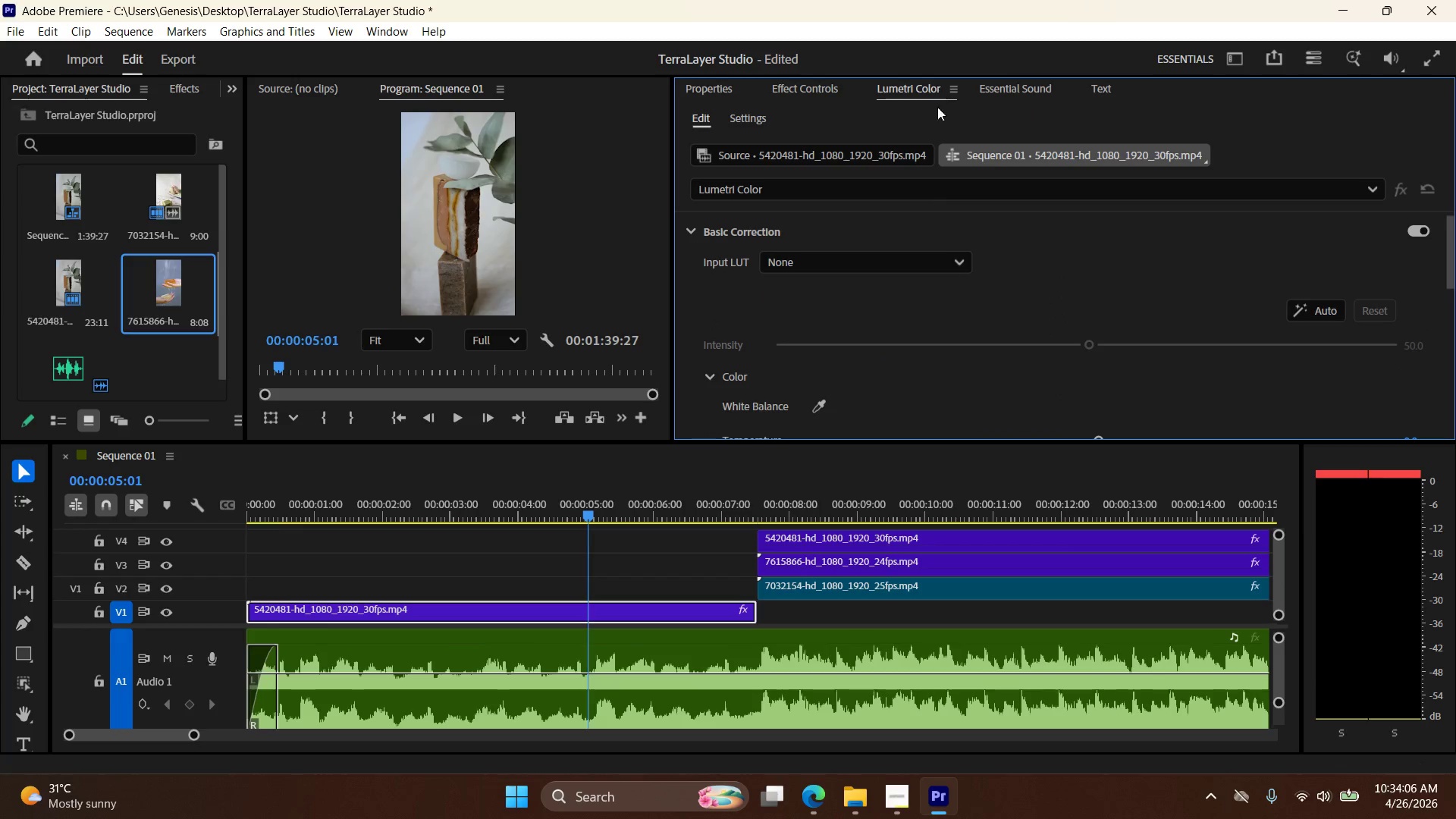 
scroll: coordinate [1013, 322], scroll_direction: down, amount: 14.0
 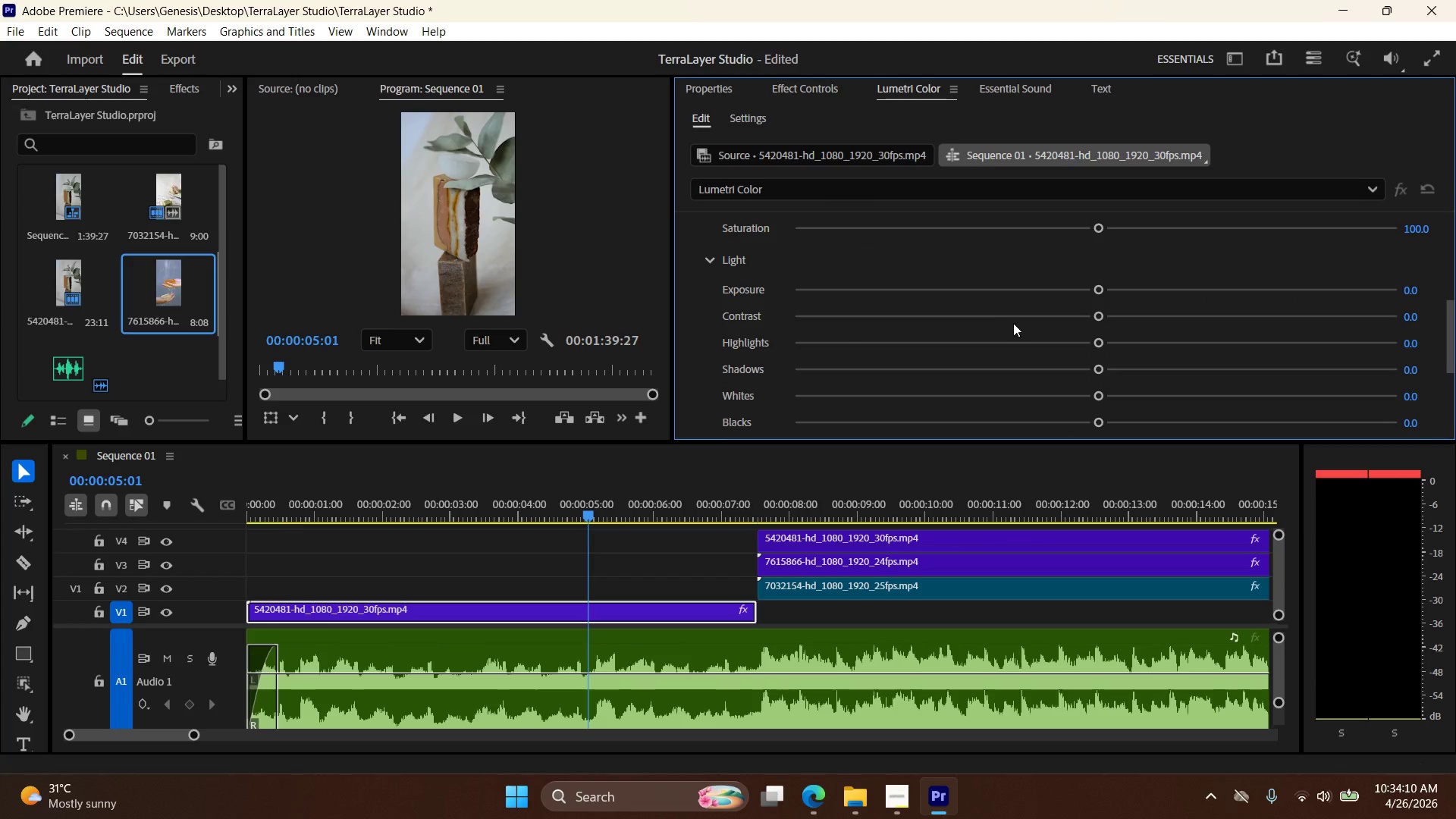 
scroll: coordinate [1017, 329], scroll_direction: up, amount: 1.0
 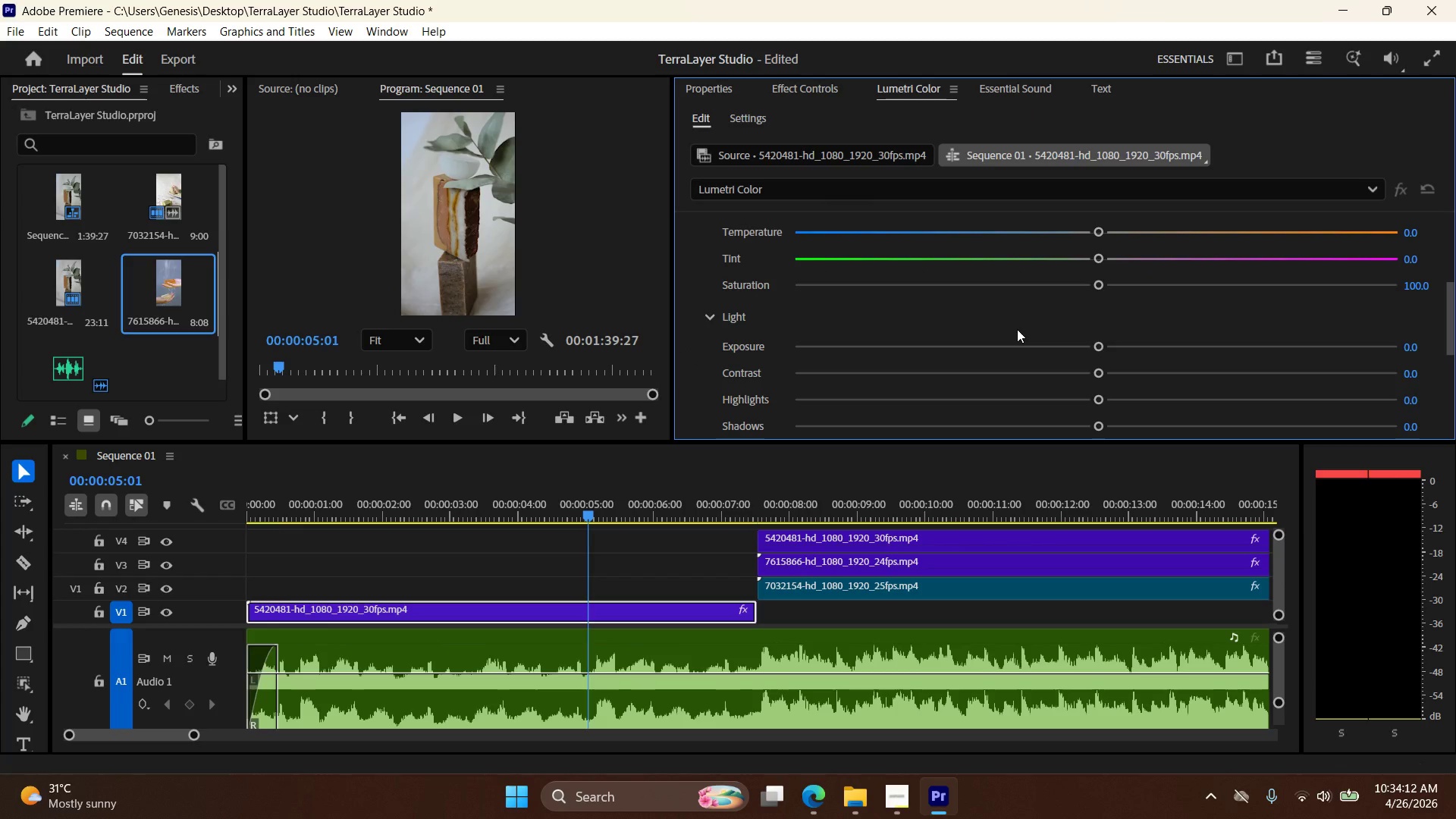 
scroll: coordinate [1017, 329], scroll_direction: down, amount: 2.0
 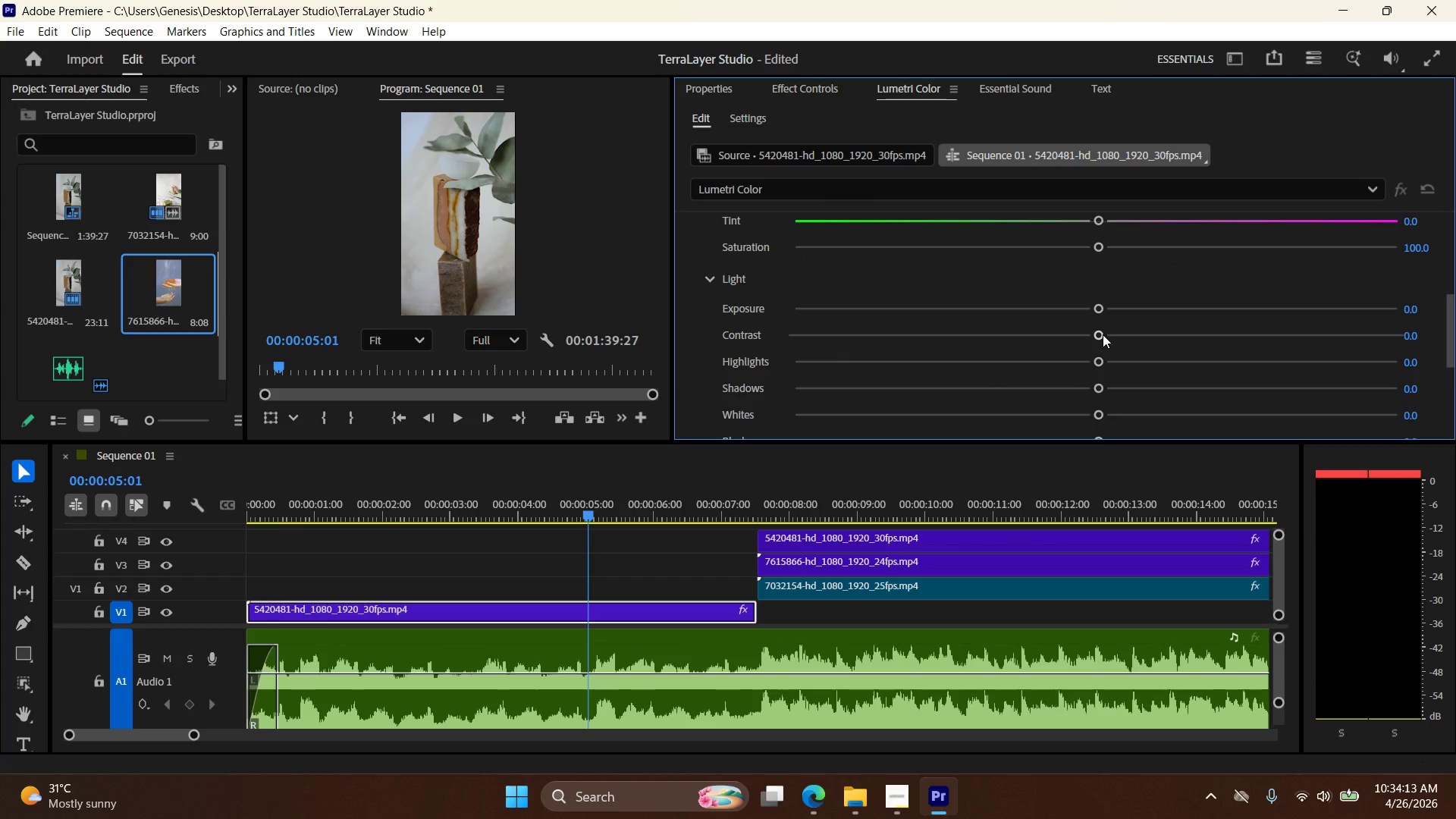 
left_click_drag(start_coordinate=[1100, 334], to_coordinate=[1145, 331])
 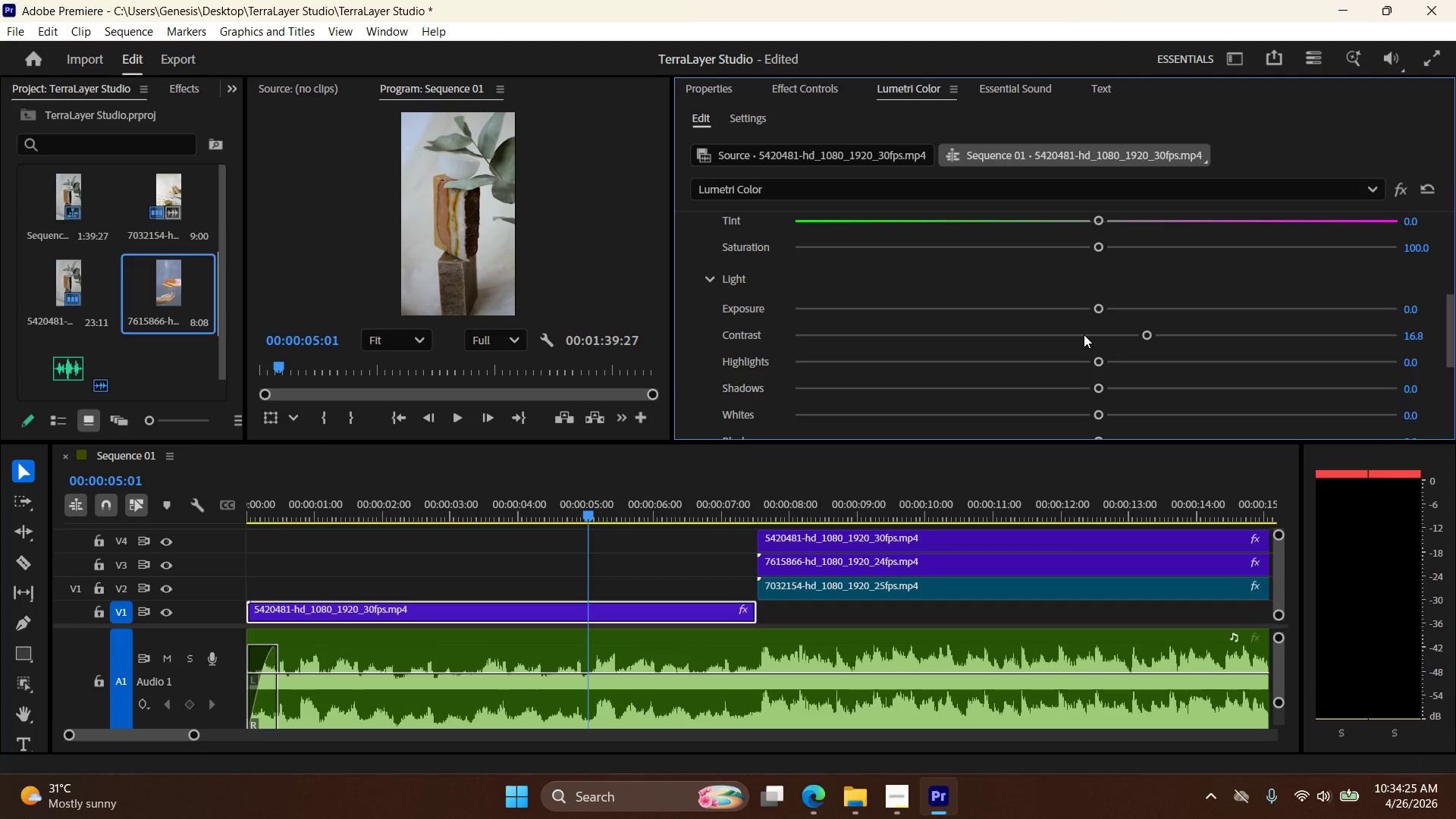 
wait(14.62)
 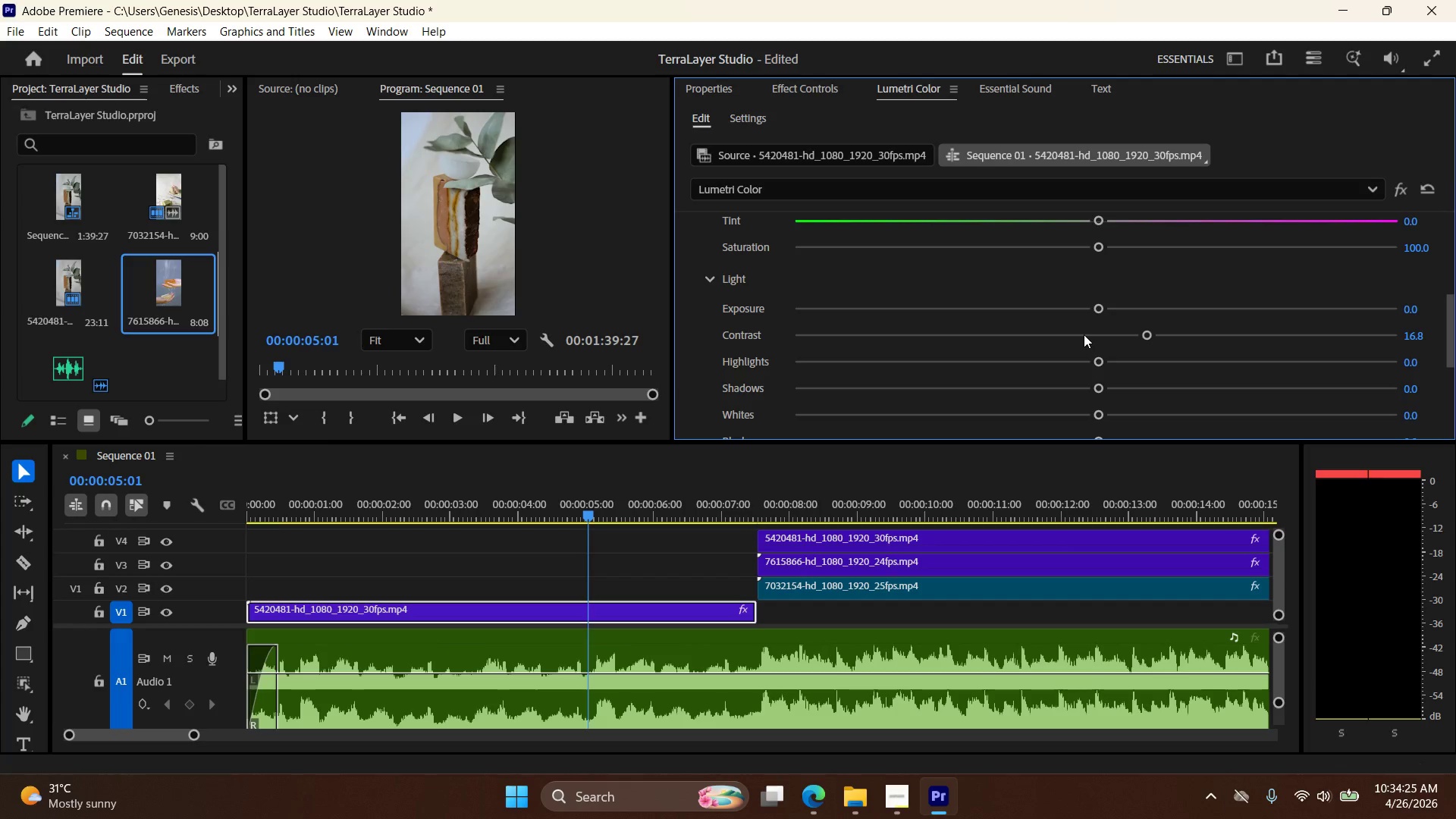 
left_click_drag(start_coordinate=[1097, 248], to_coordinate=[1122, 248])
 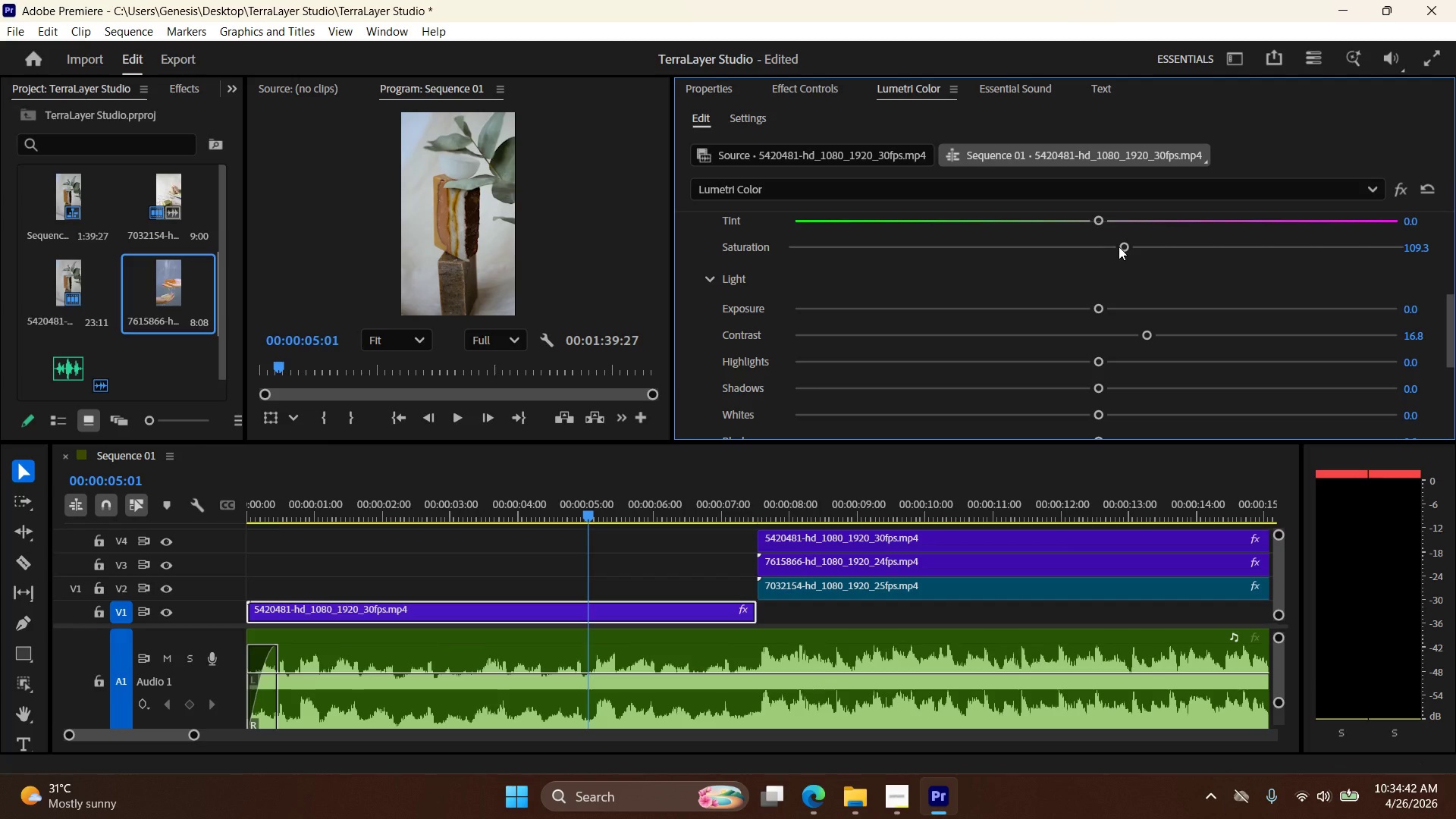 
wait(14.02)
 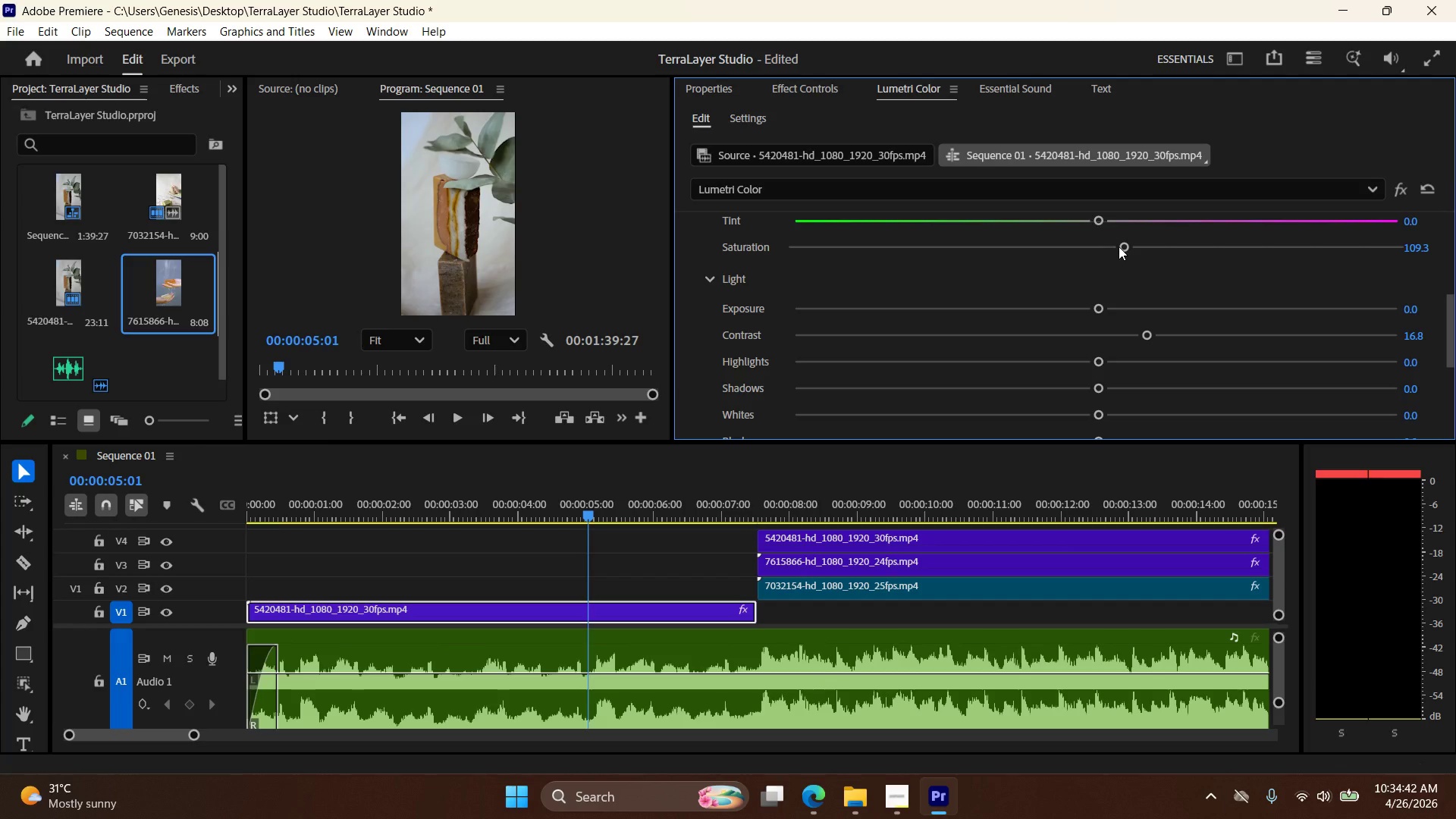 
left_click([902, 818])